 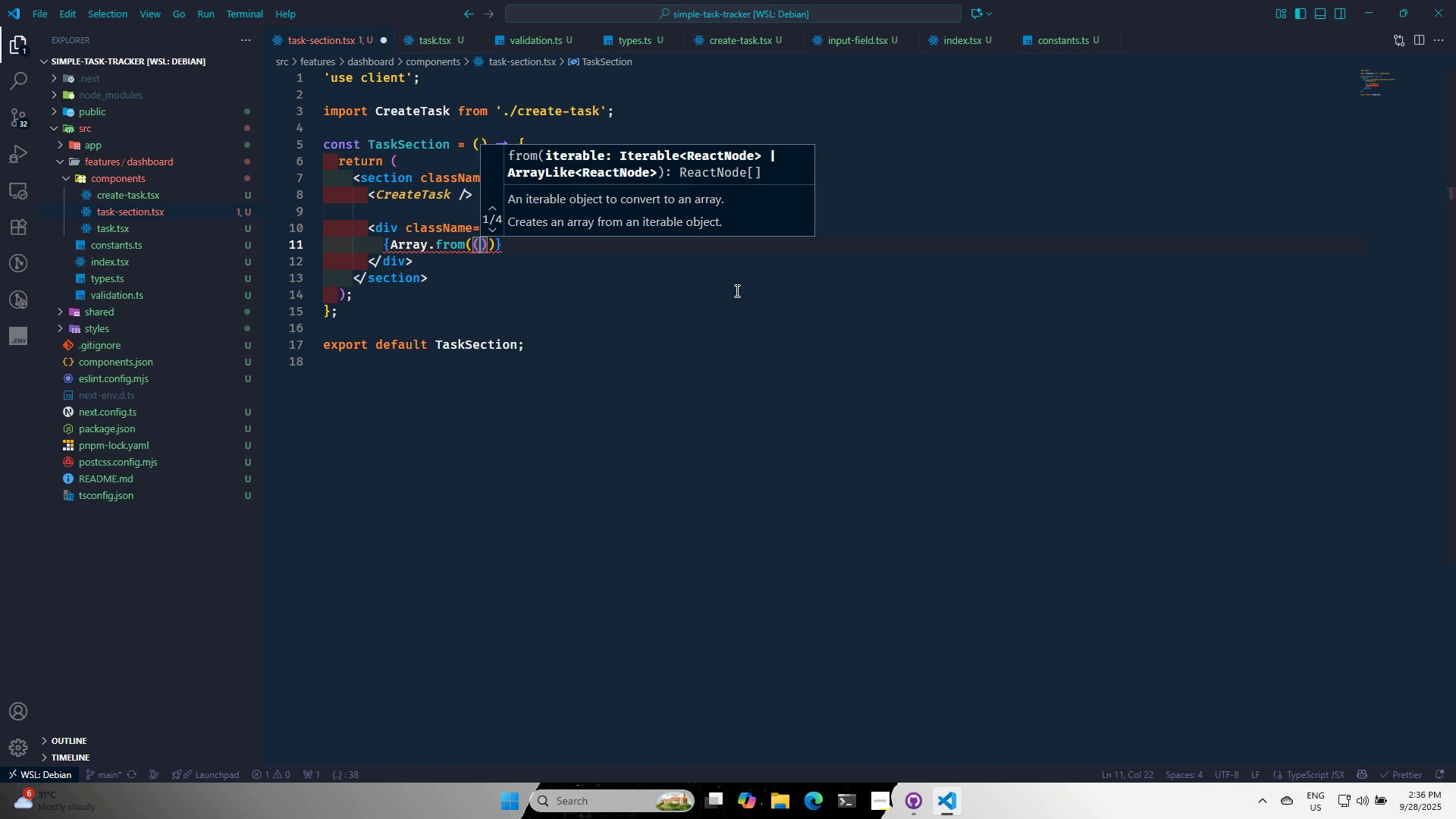 
key(ArrowRight)
 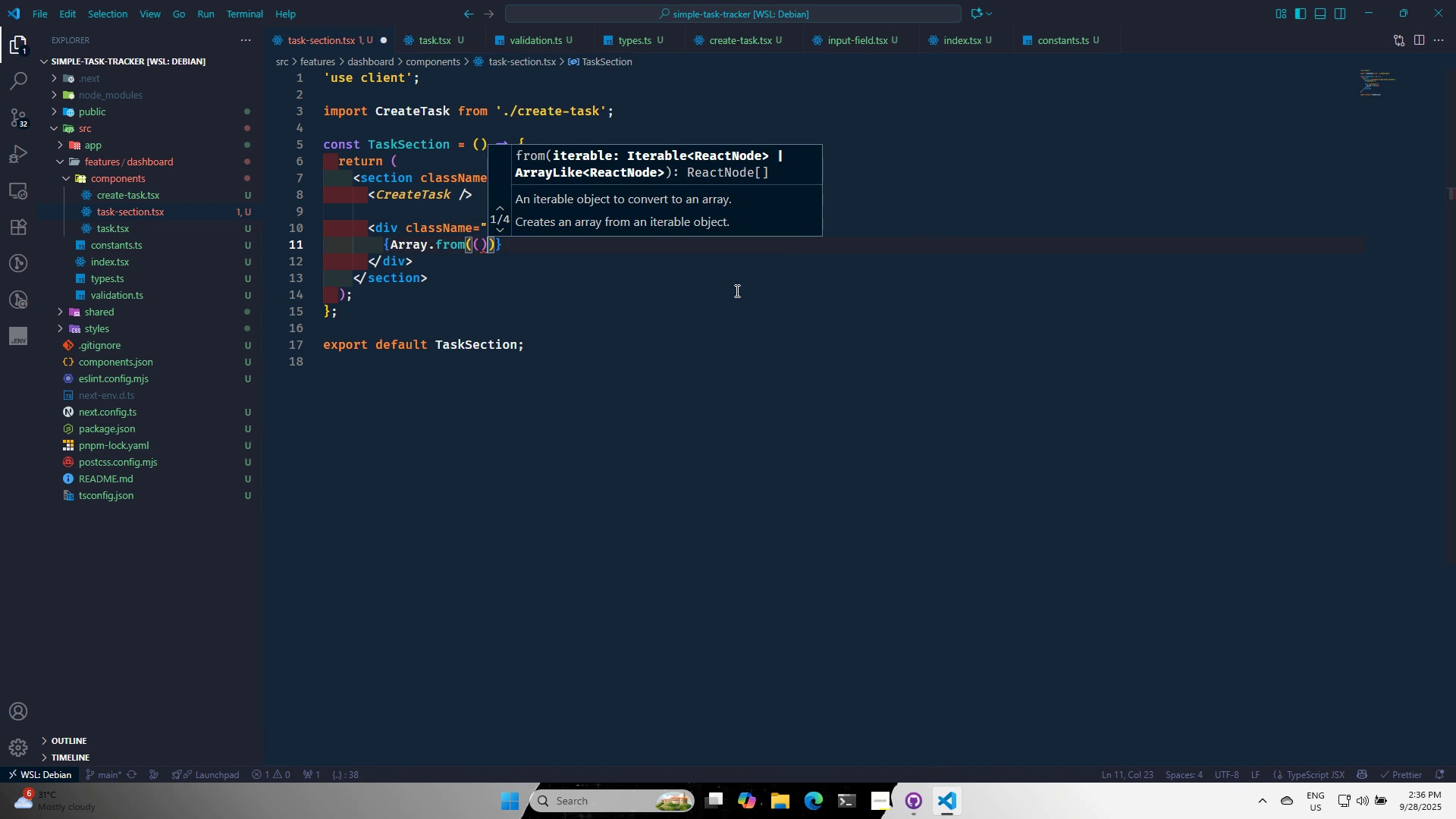 
key(Backspace)
 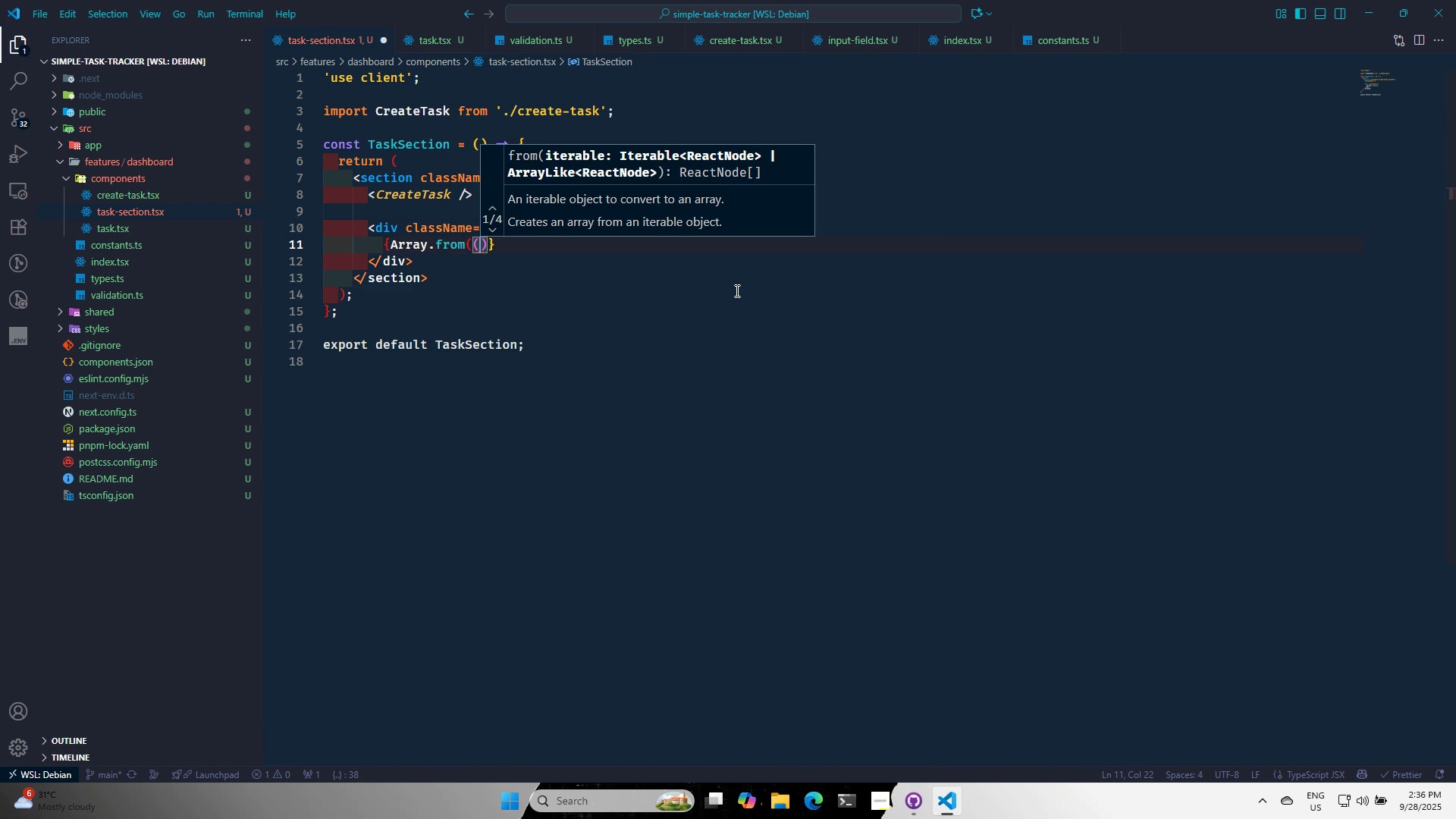 
key(Backspace)
 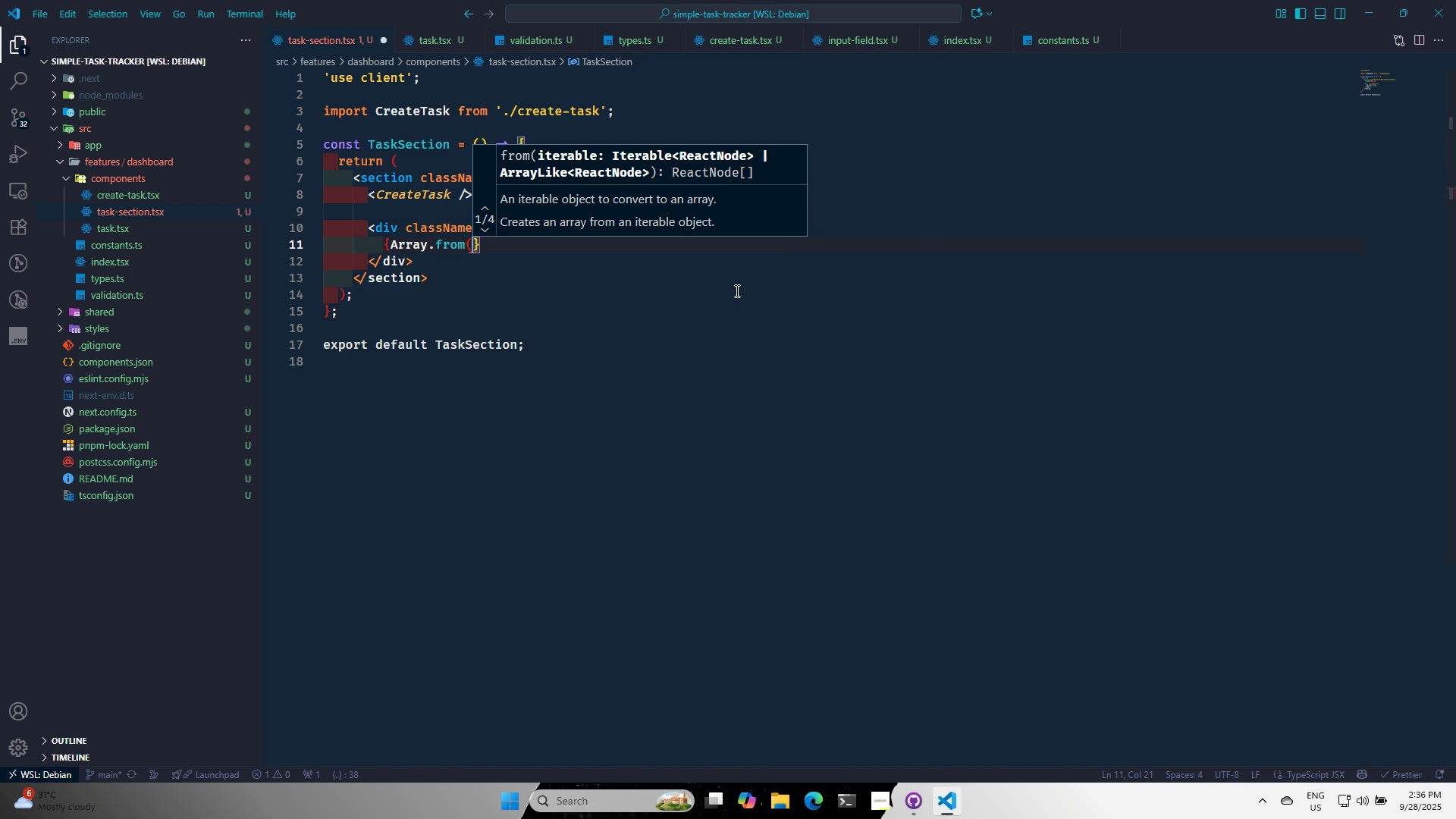 
key(Shift+ShiftRight)